 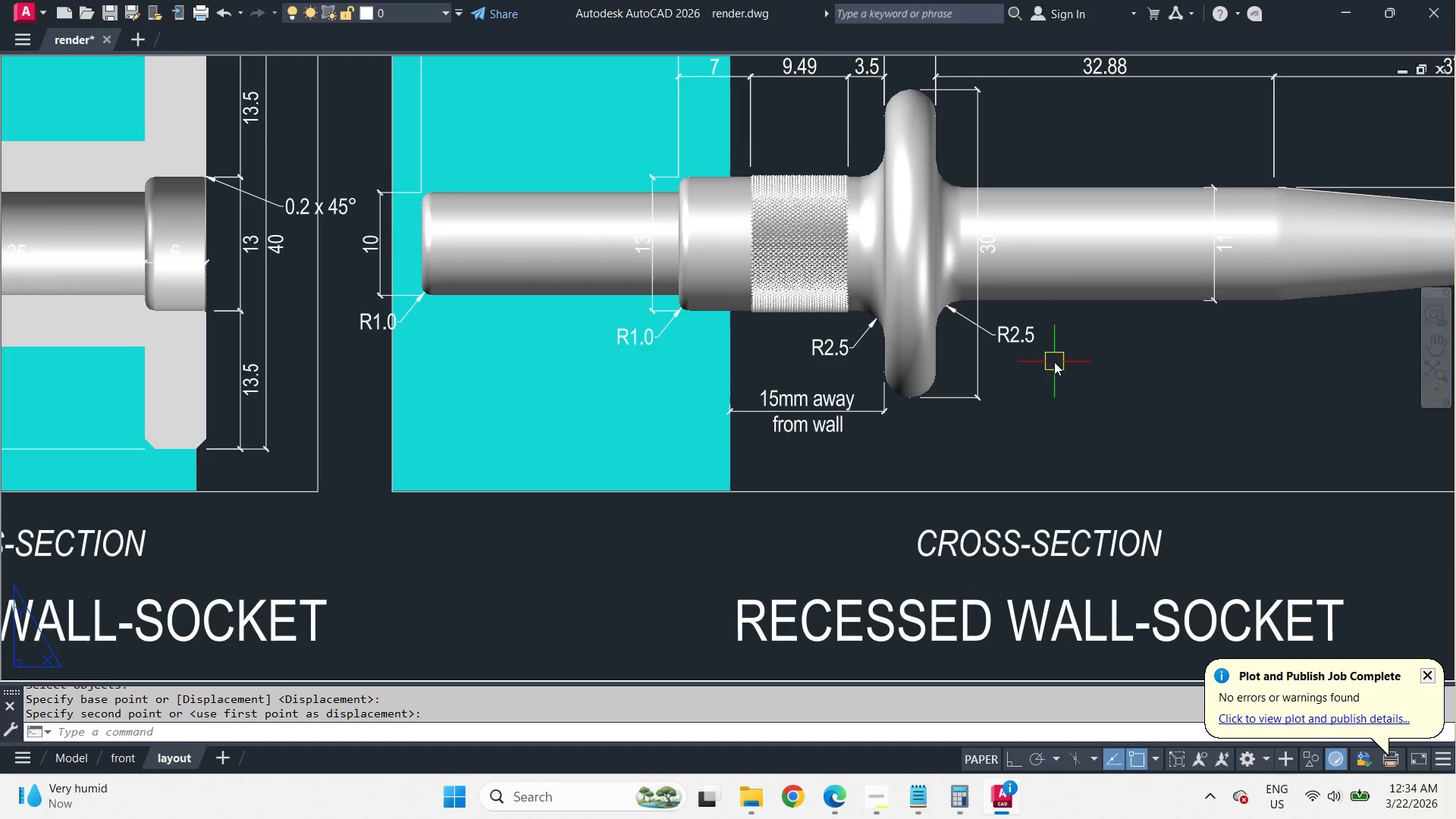 
double_click([927, 316])
 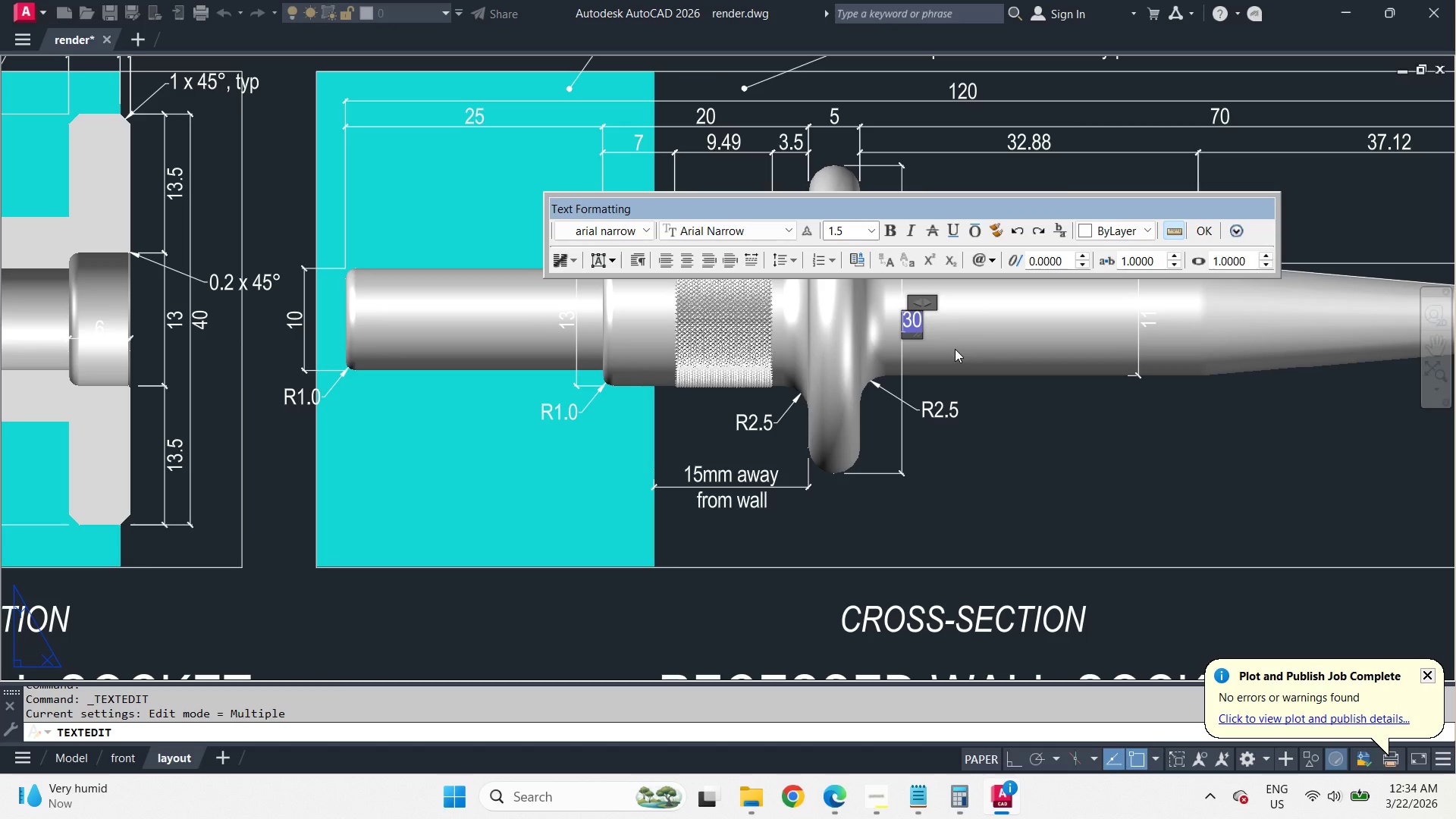 
key(ArrowRight)
 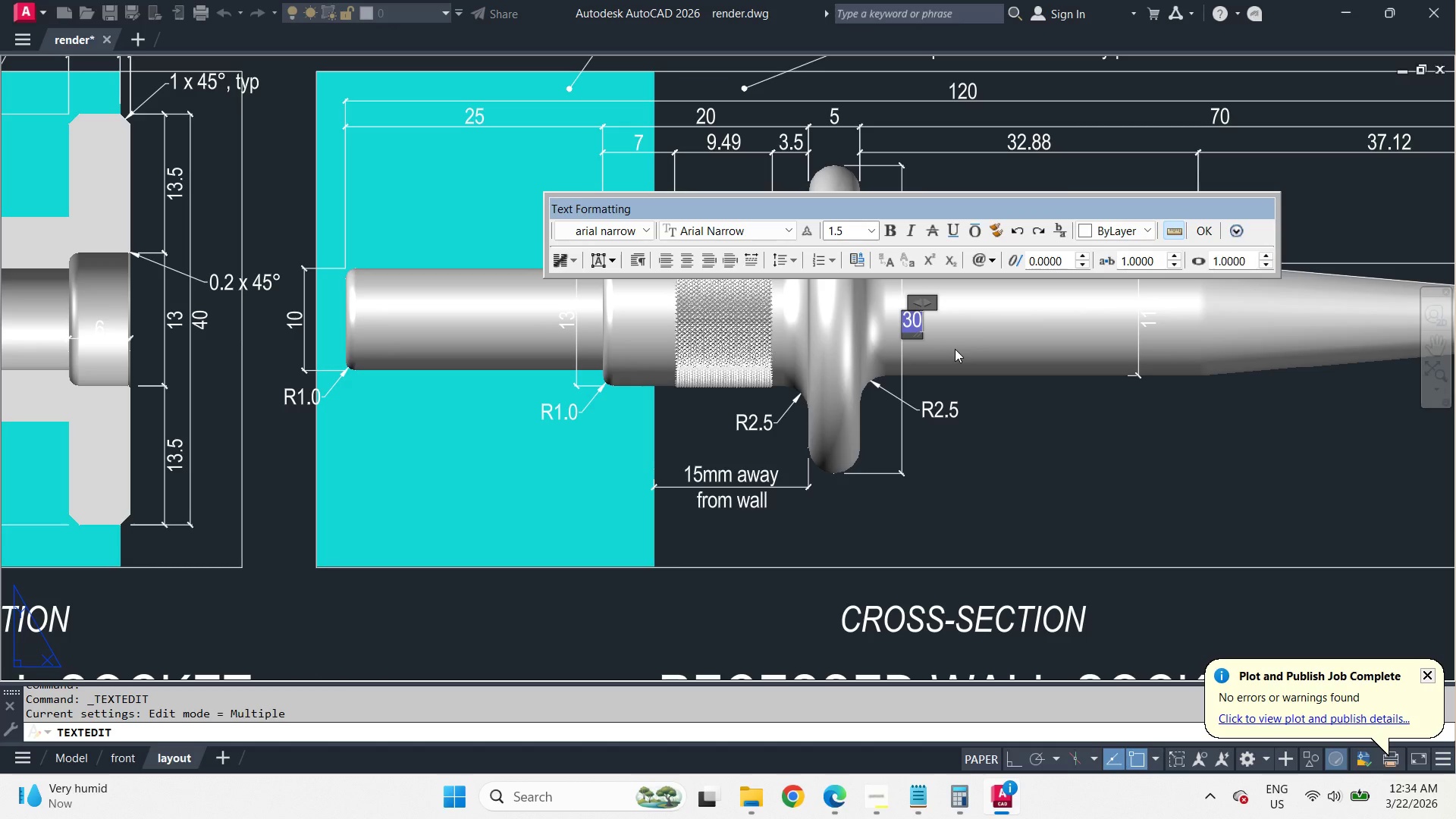 
key(ArrowRight)
 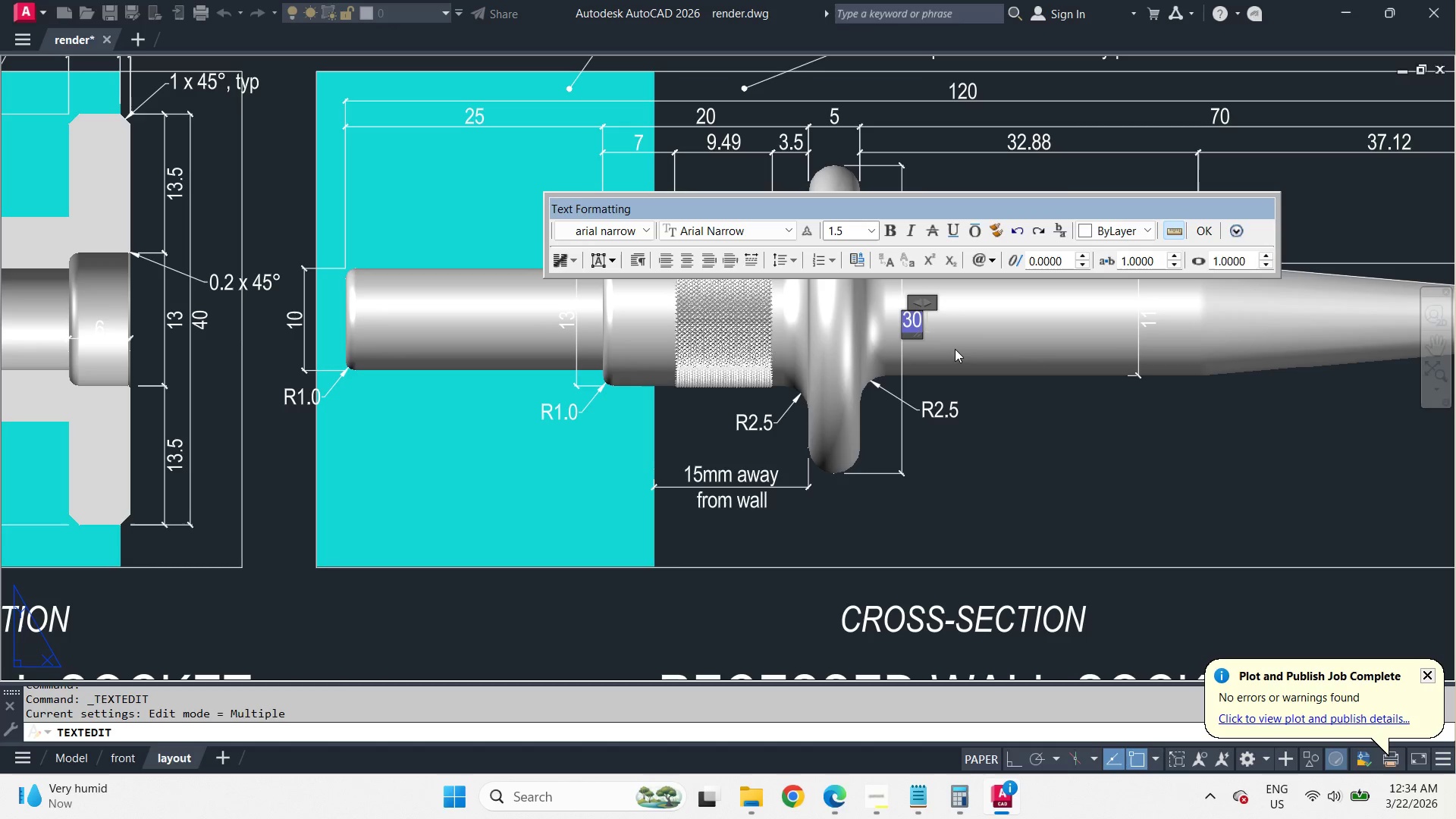 
type( stop collar)
 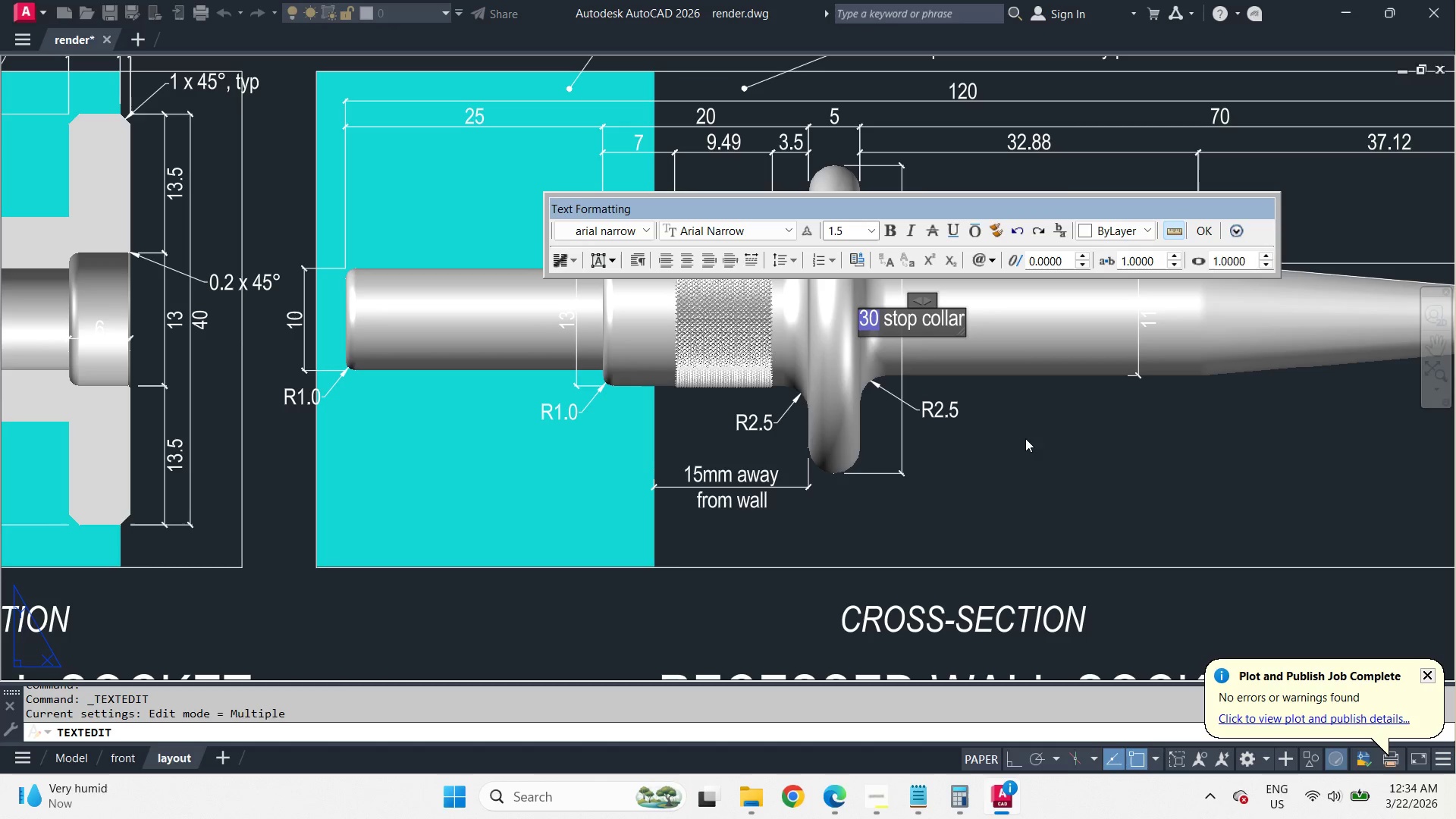 
left_click([882, 325])
 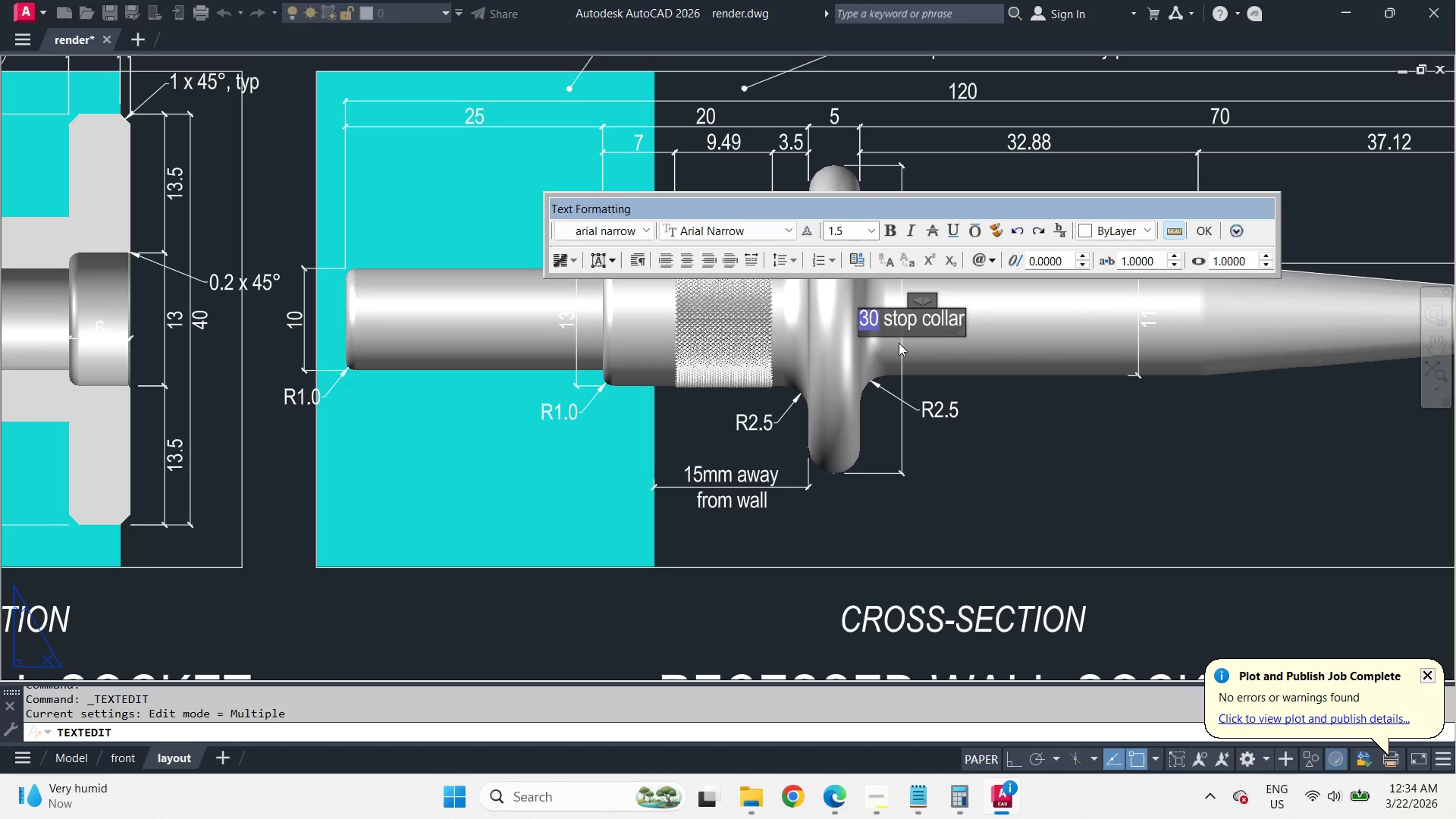 
key(ArrowLeft)
 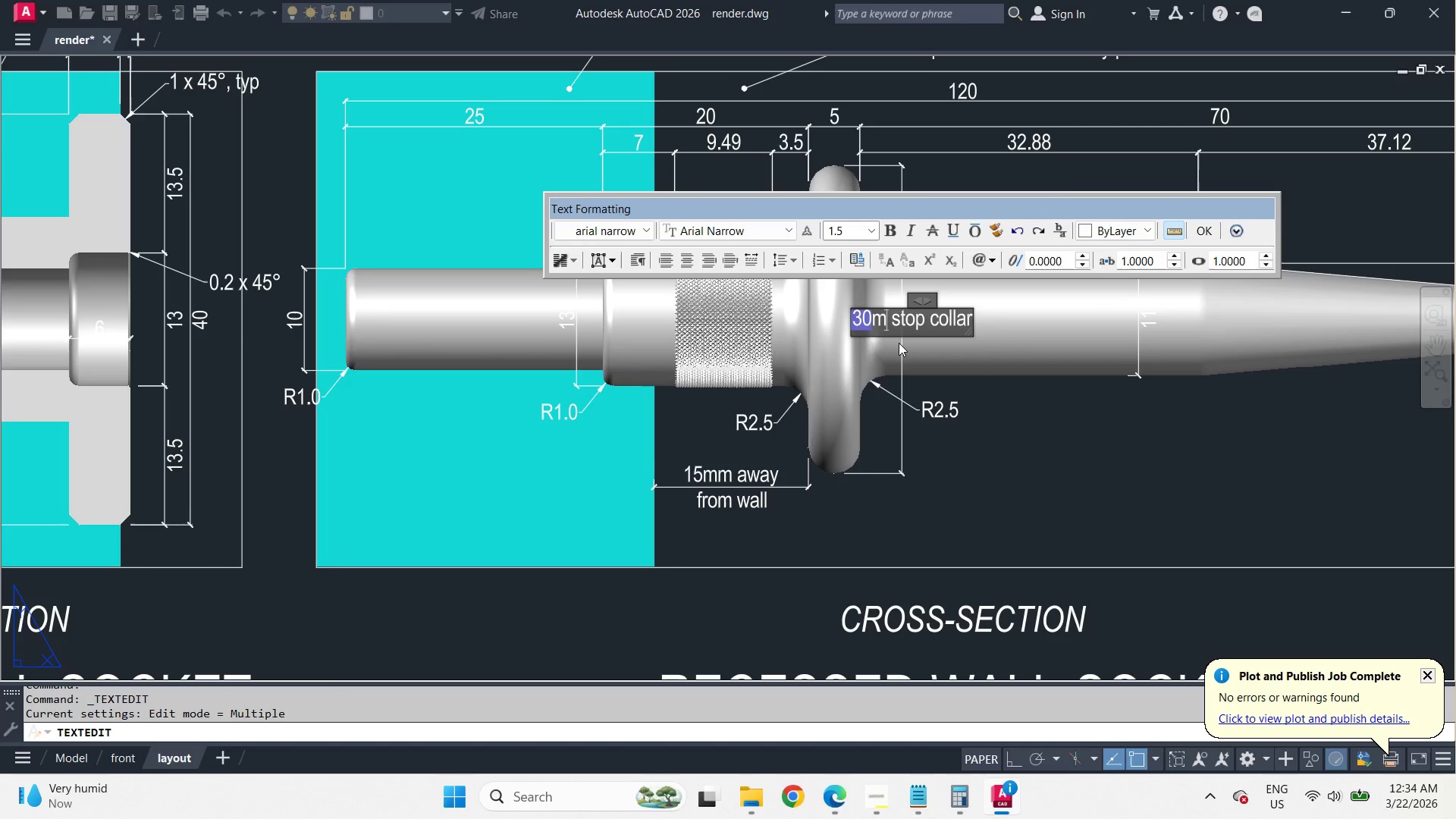 
type(mm)
 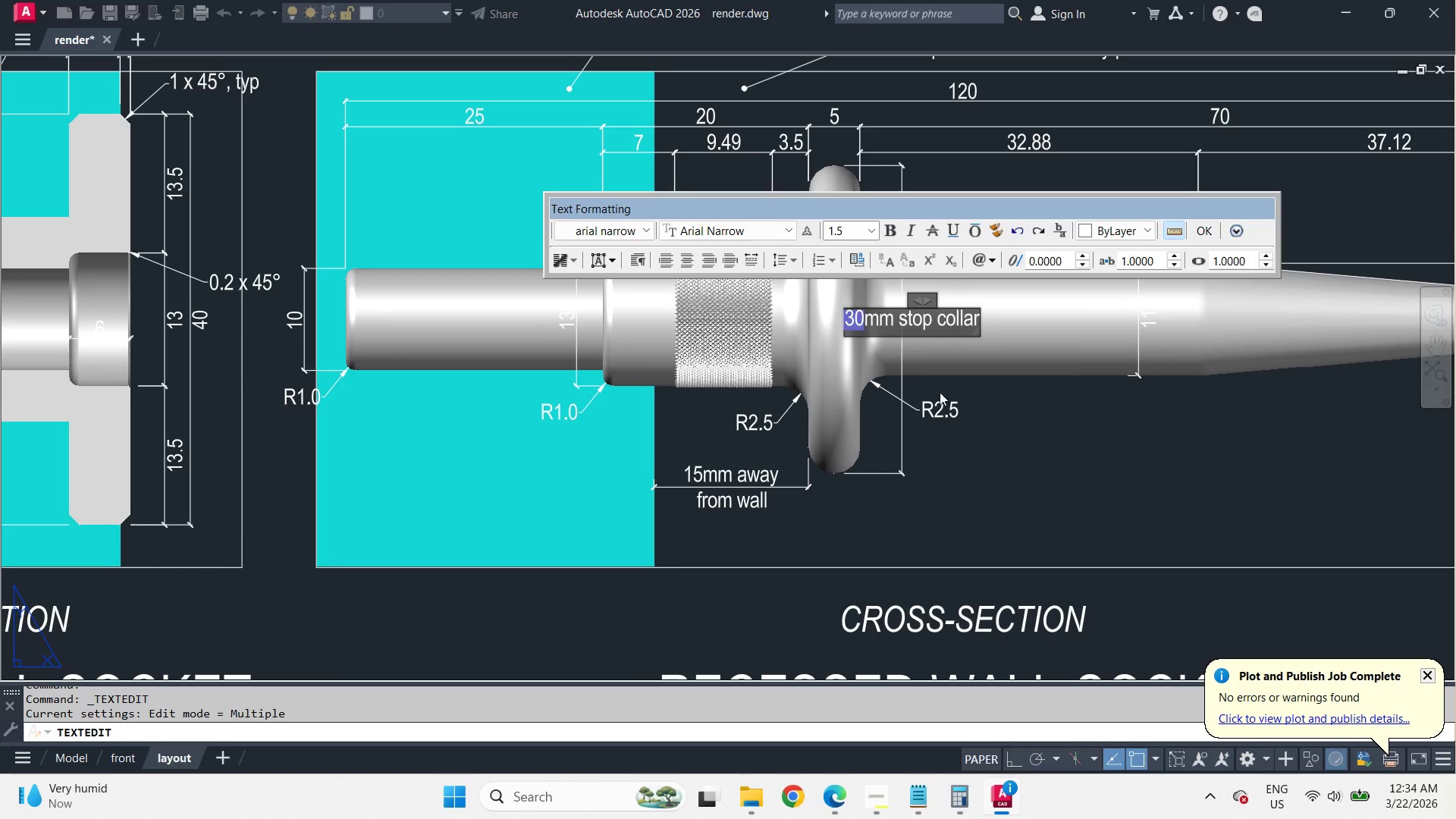 
mouse_move([1003, 472])
 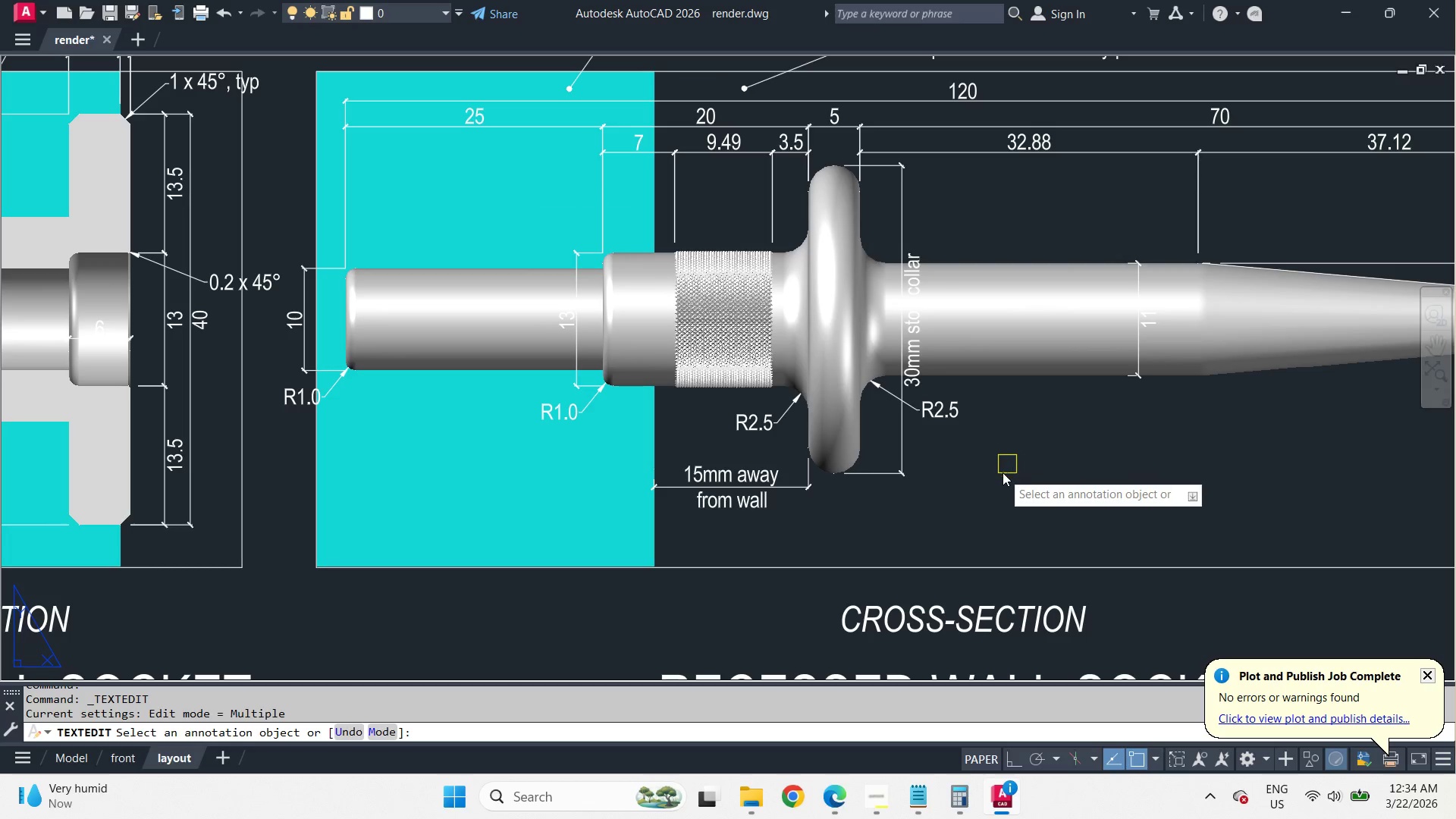 
key(Space)
 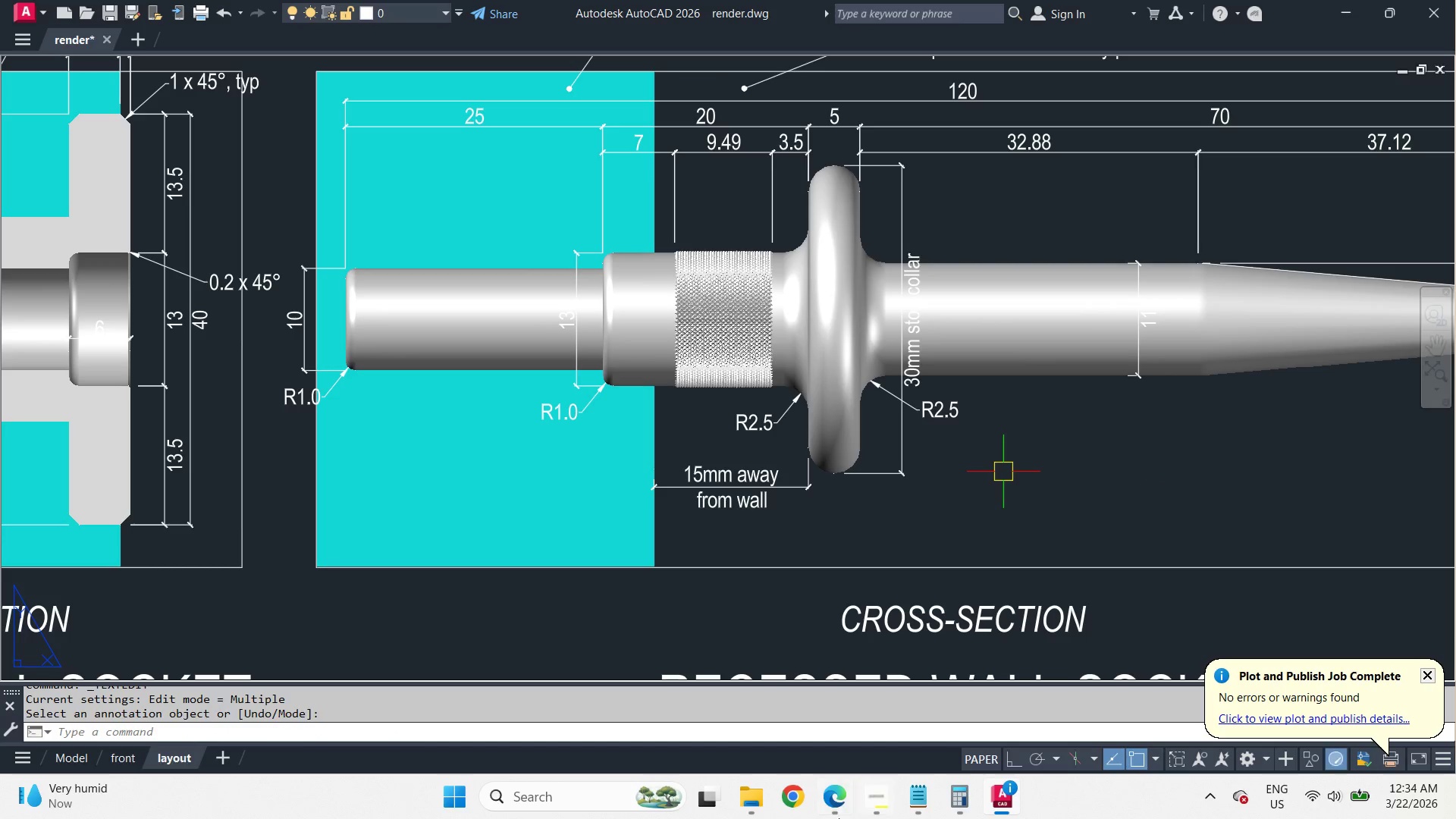 
wait(5.78)
 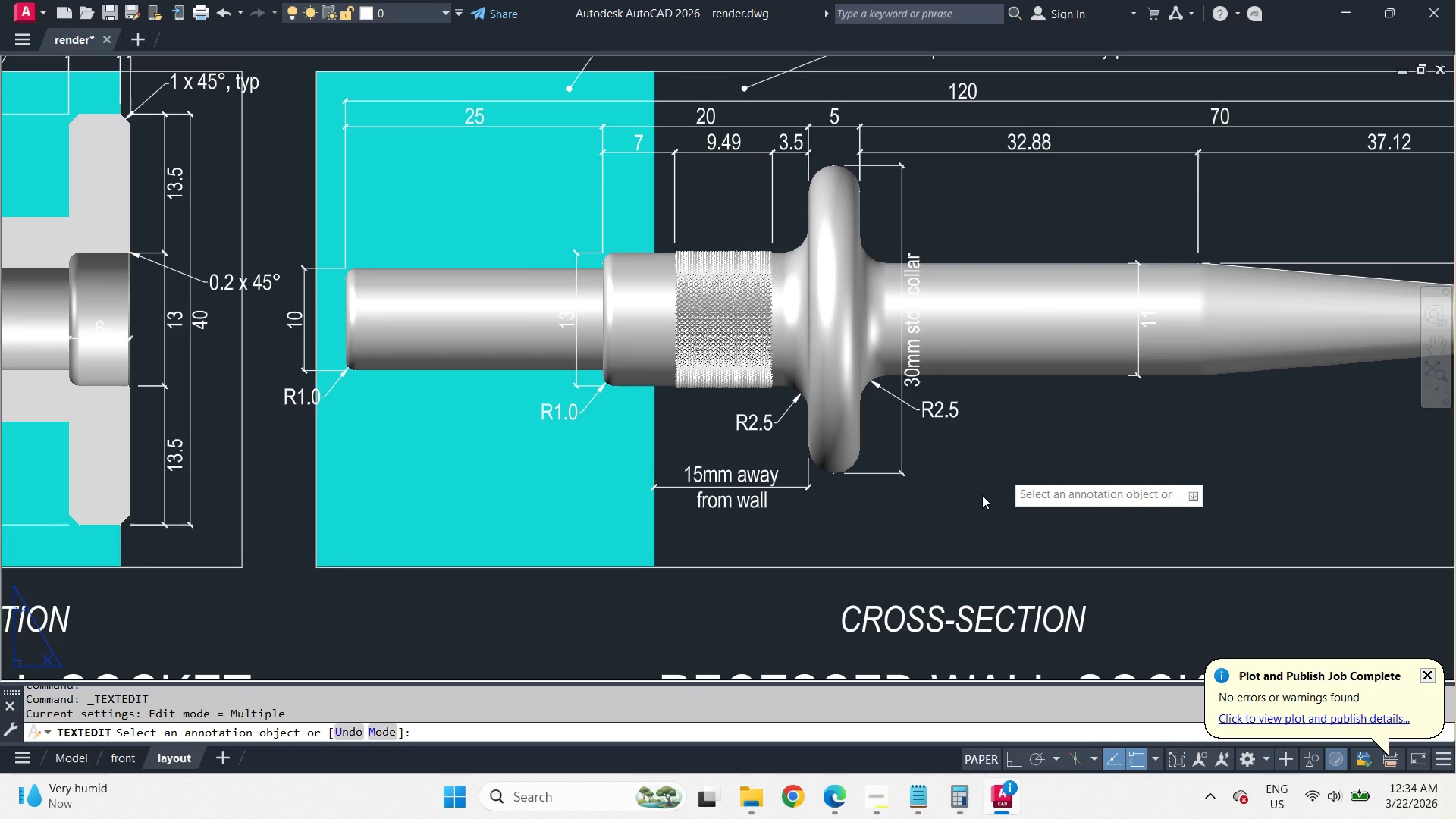 
left_click([878, 802])